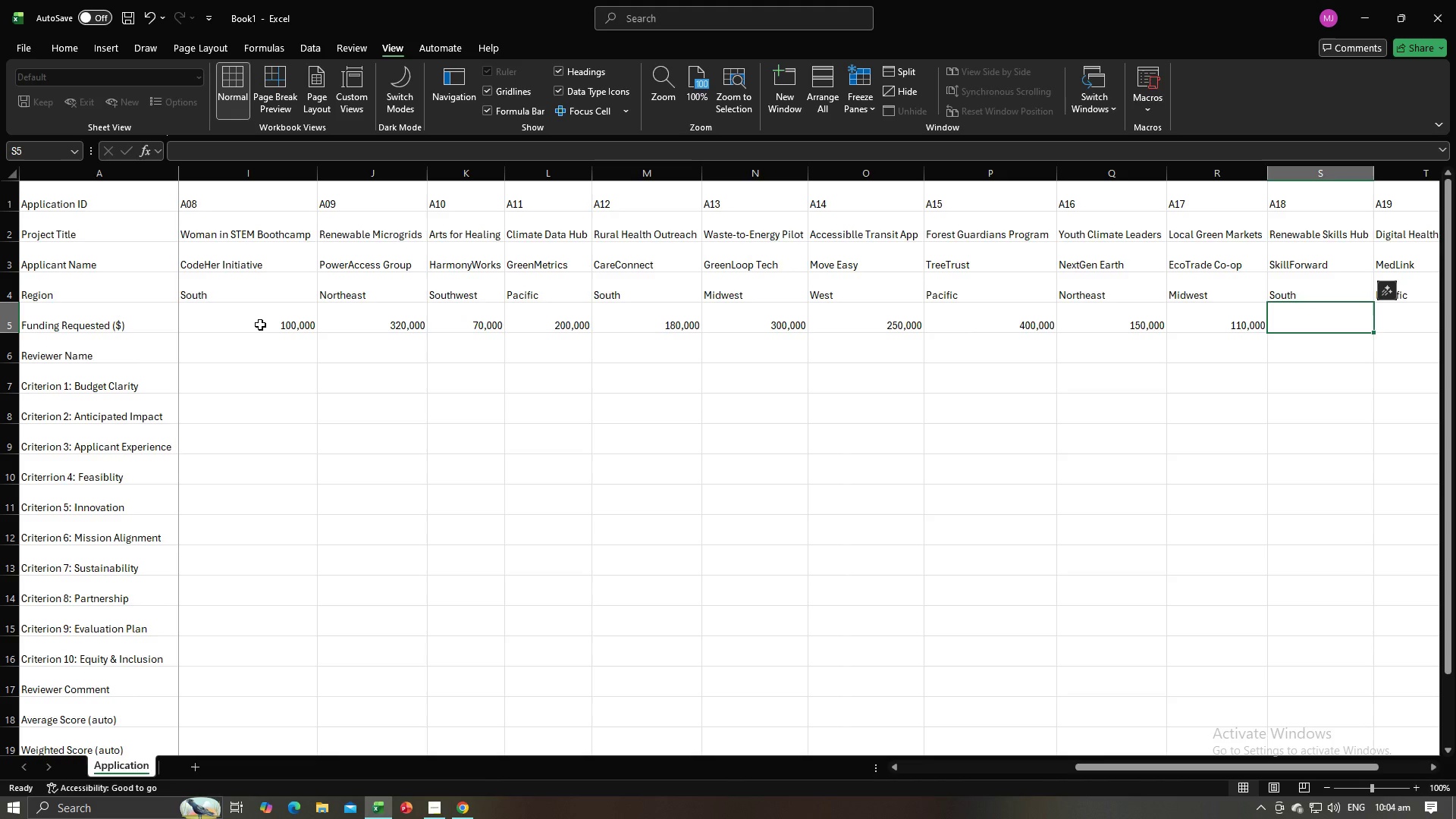 
key(Alt+AltLeft)
 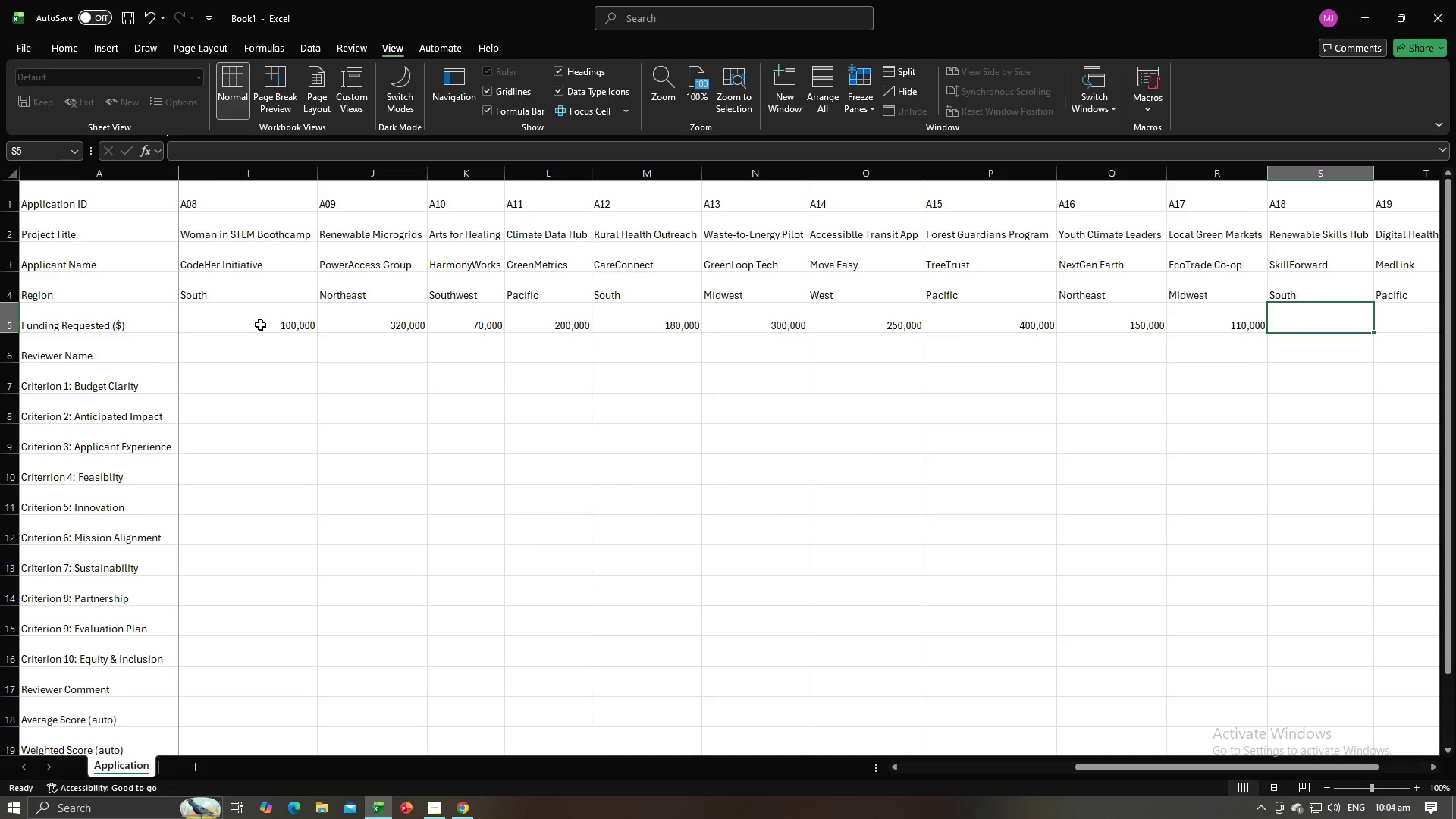 
key(Alt+Tab)
 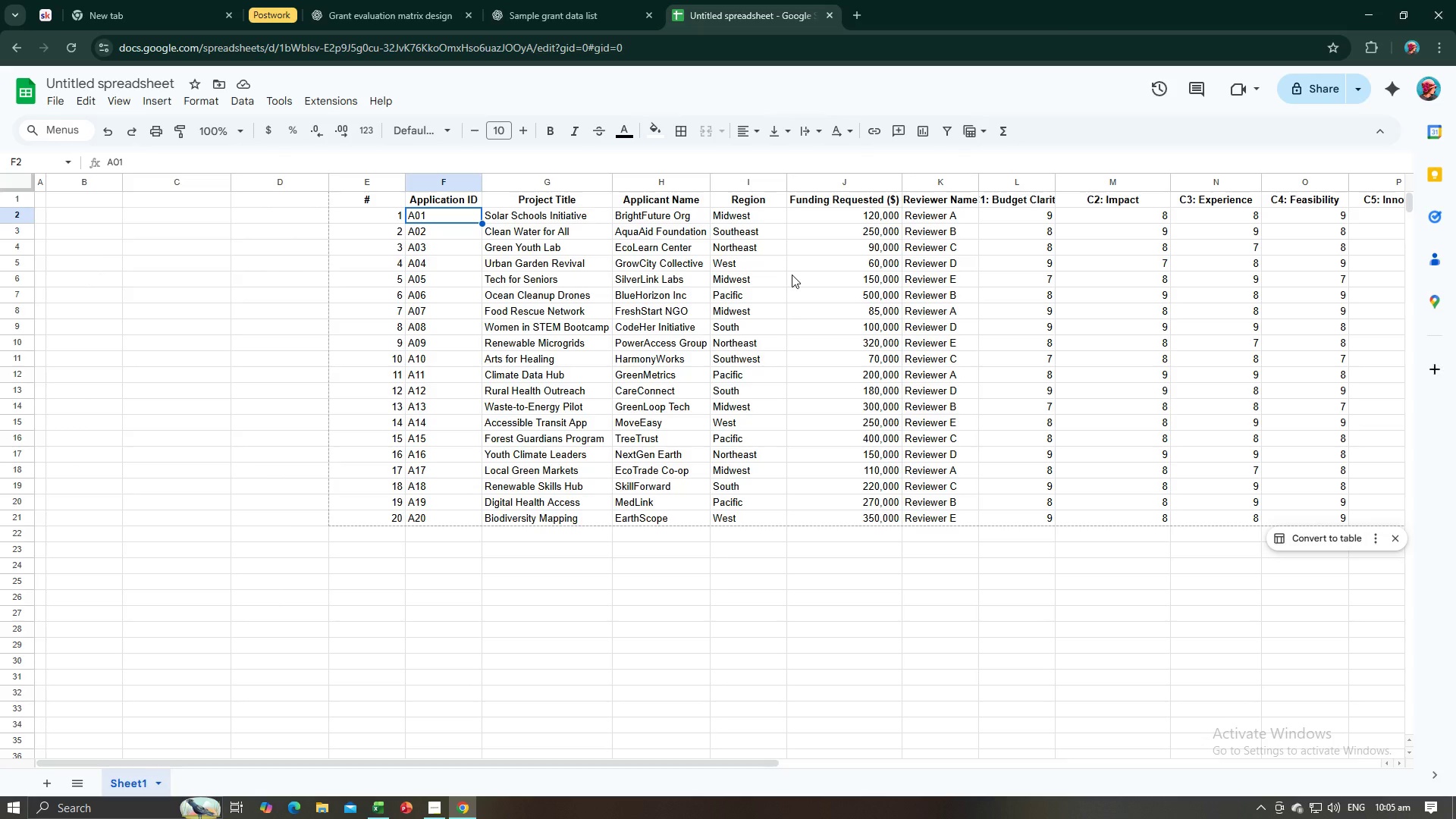 
wait(46.21)
 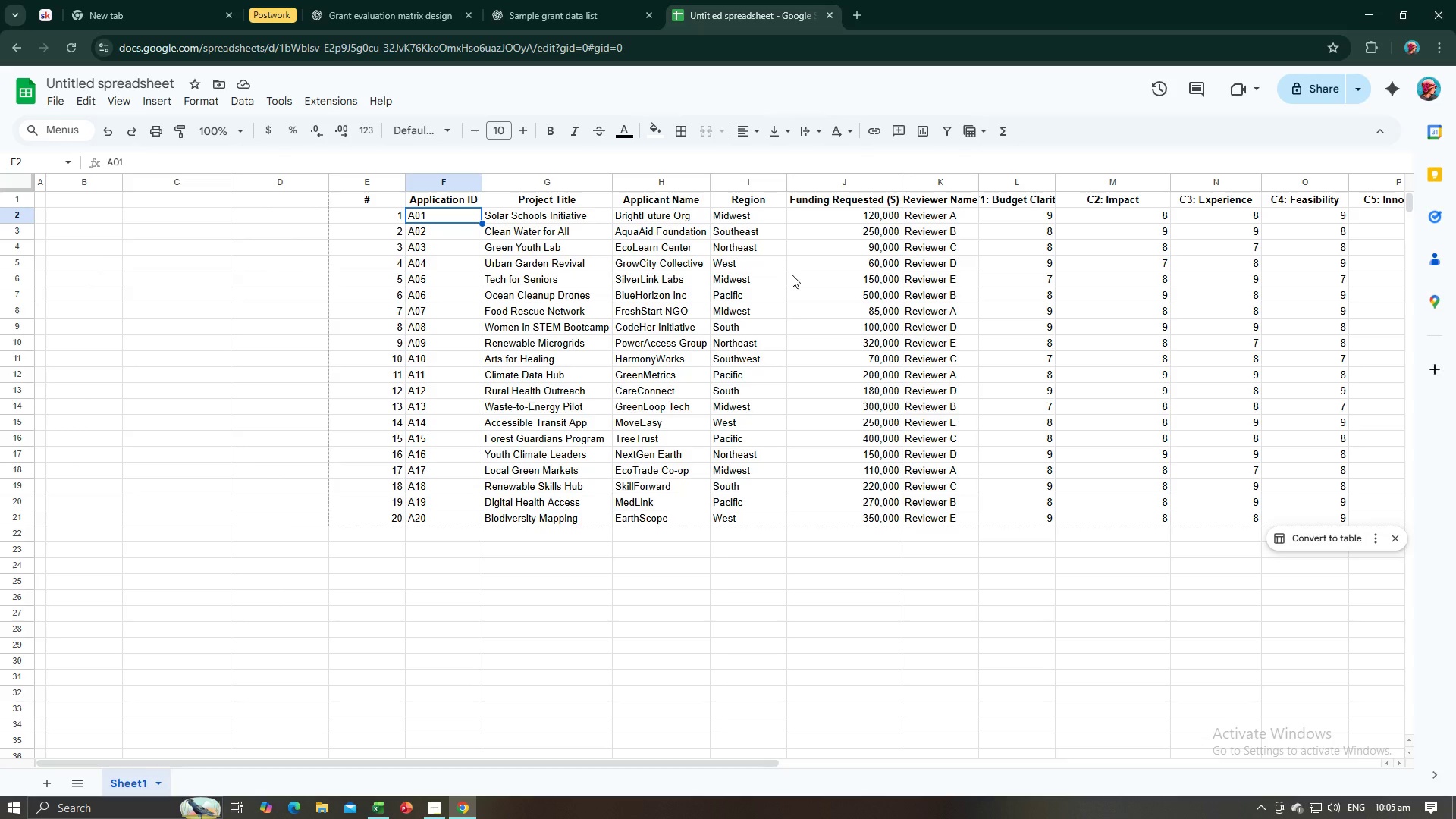 
key(Alt+AltLeft)
 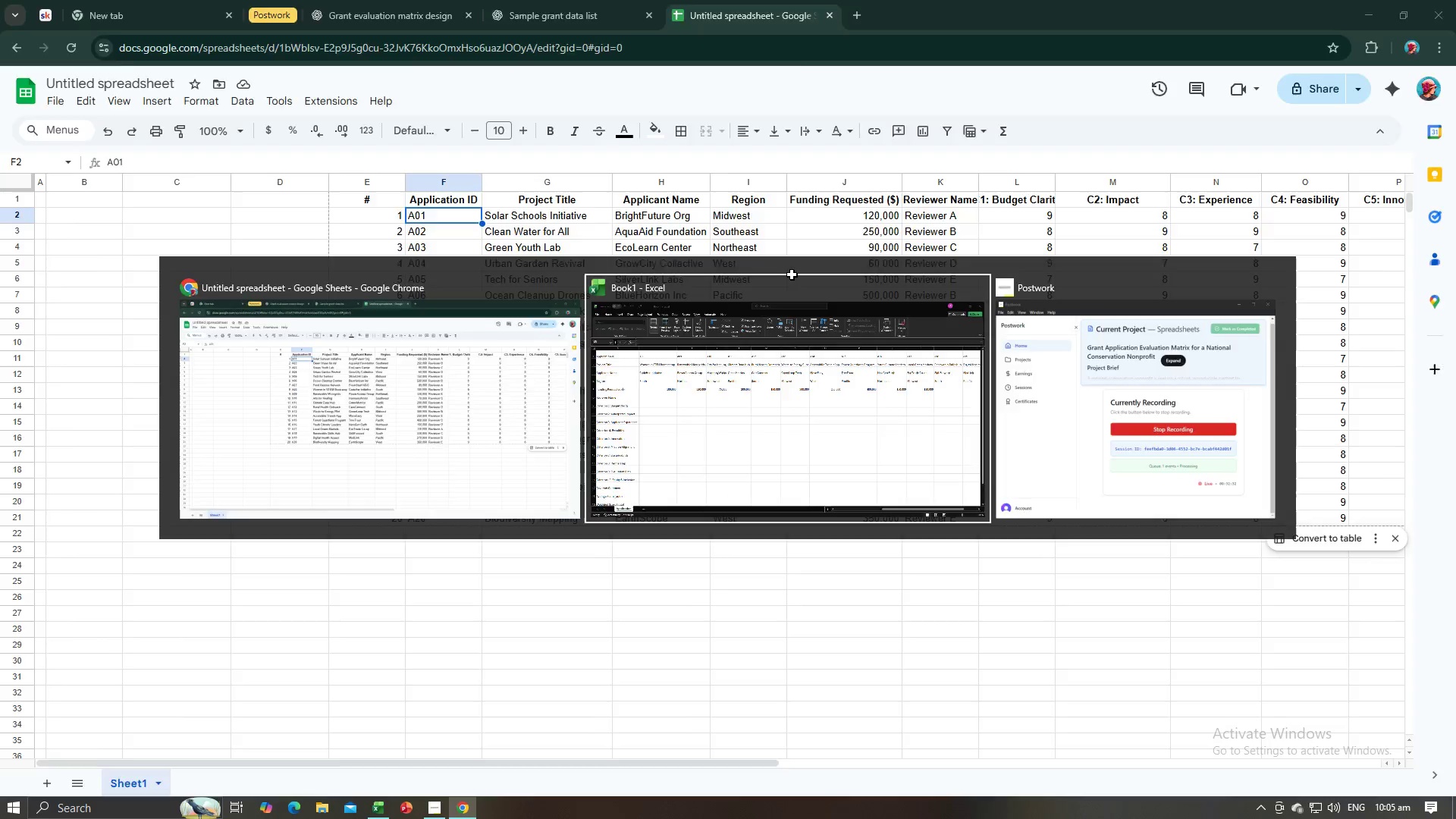 
key(Alt+Tab)
 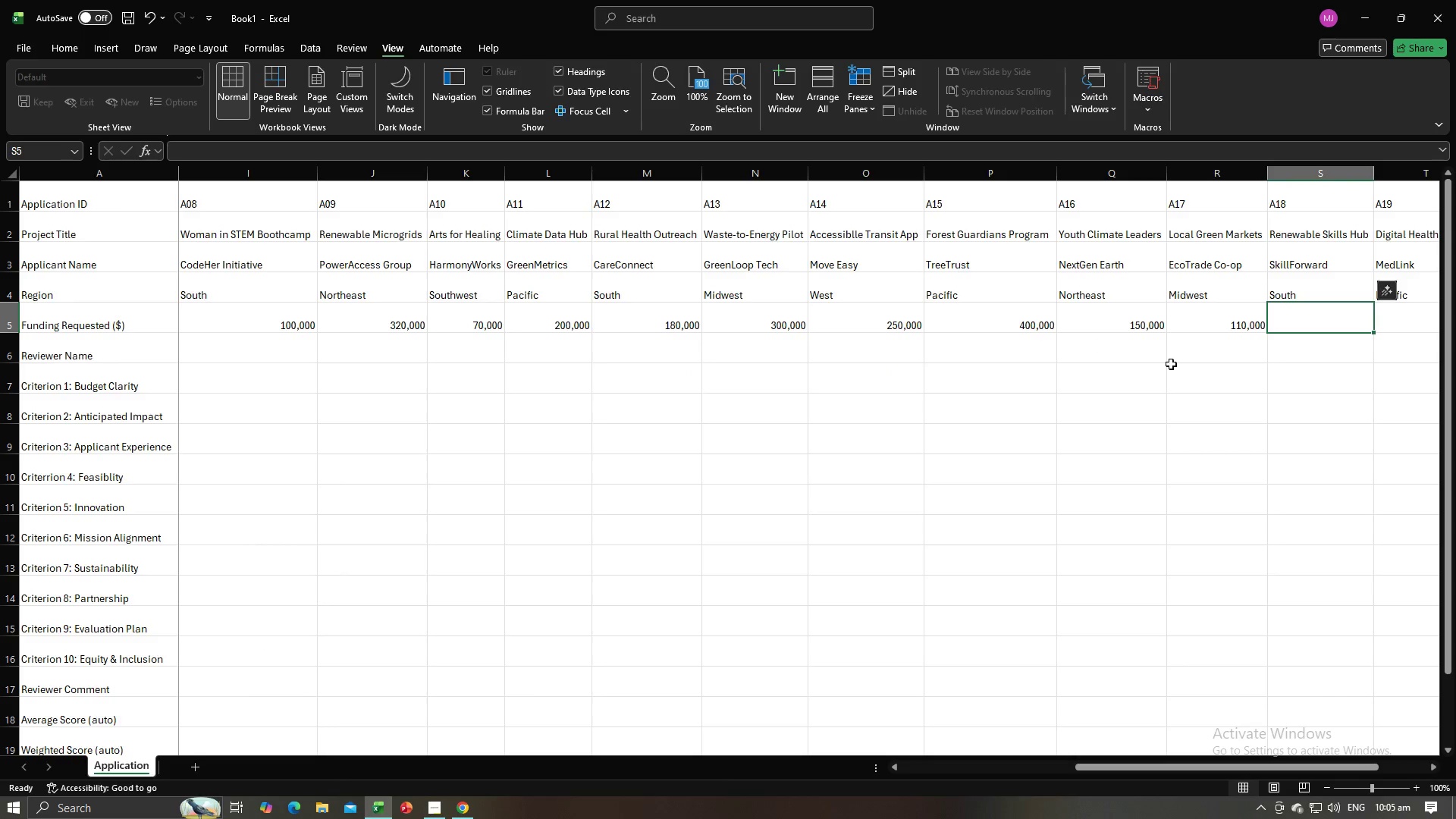 
key(Alt+AltLeft)
 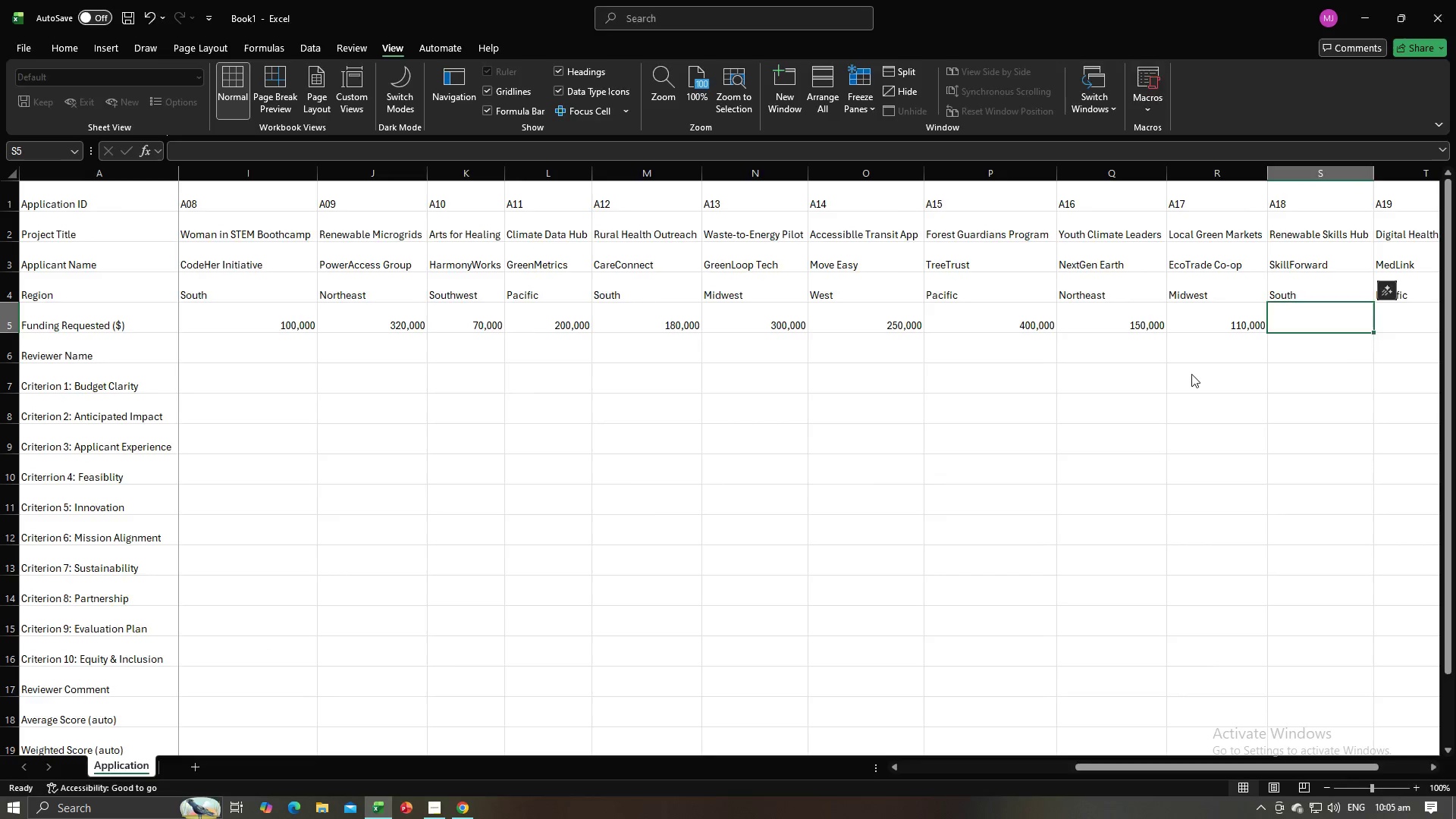 
key(Alt+Tab)
 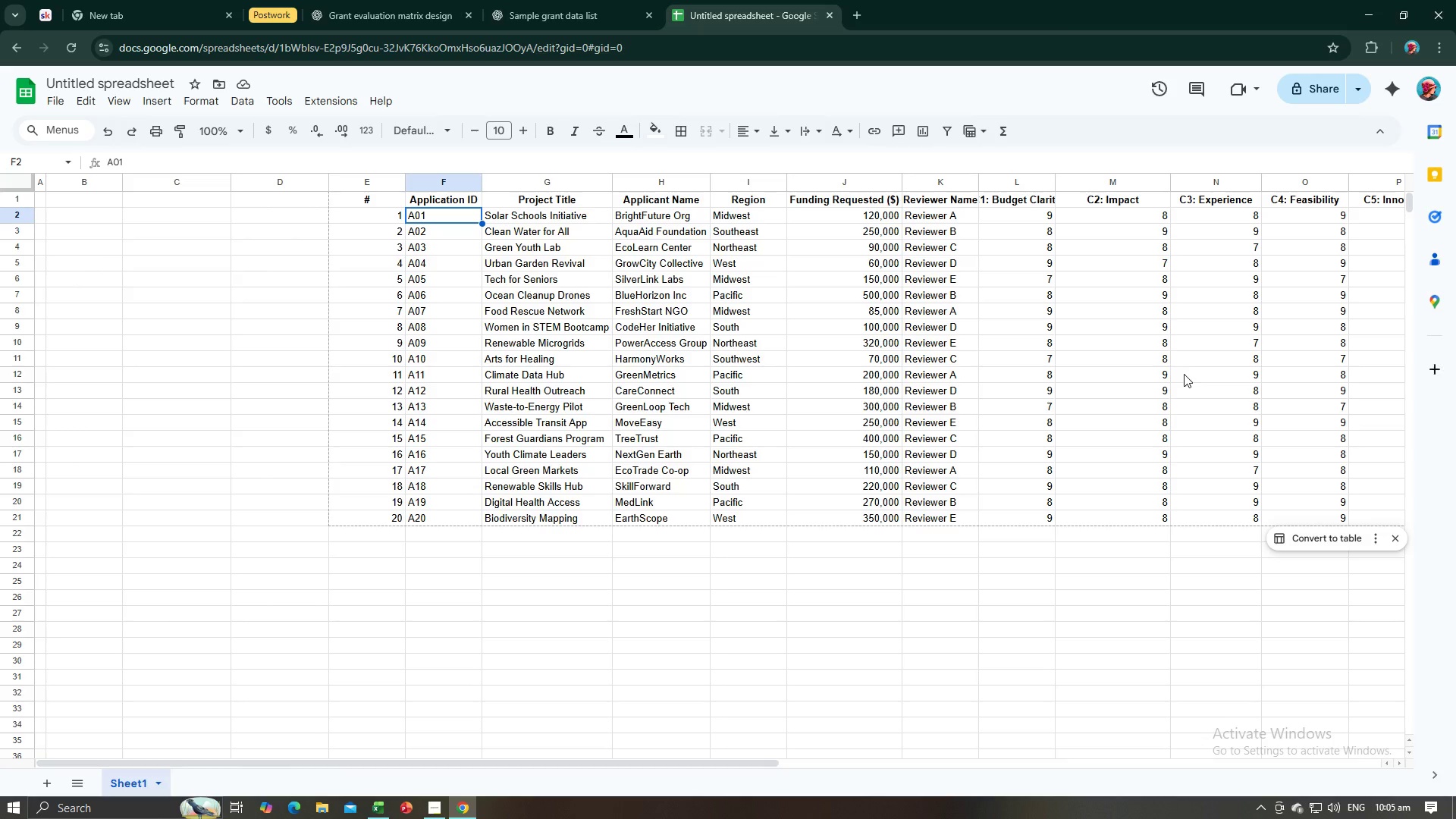 
key(Alt+AltLeft)
 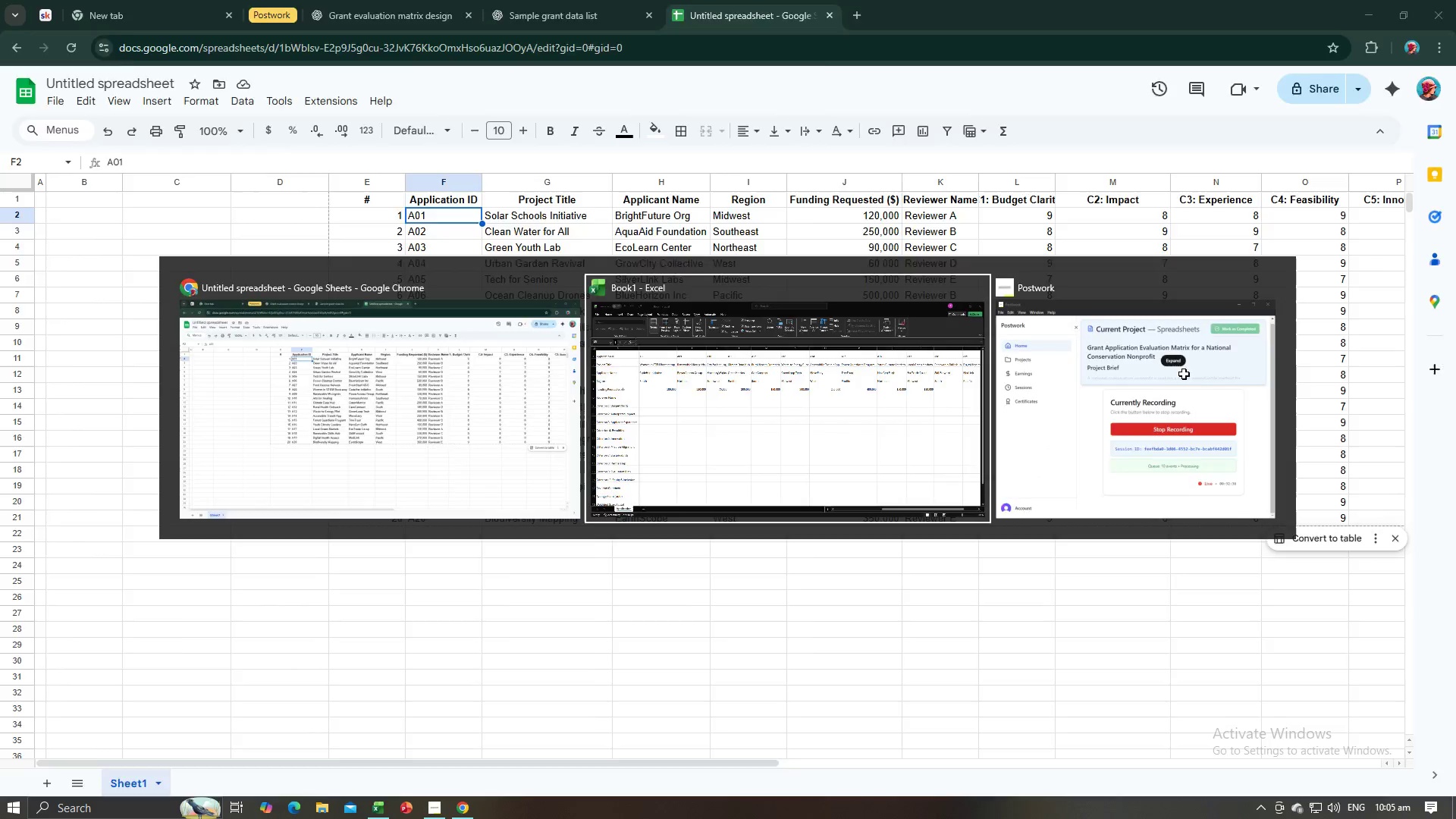 
key(Alt+Tab)
 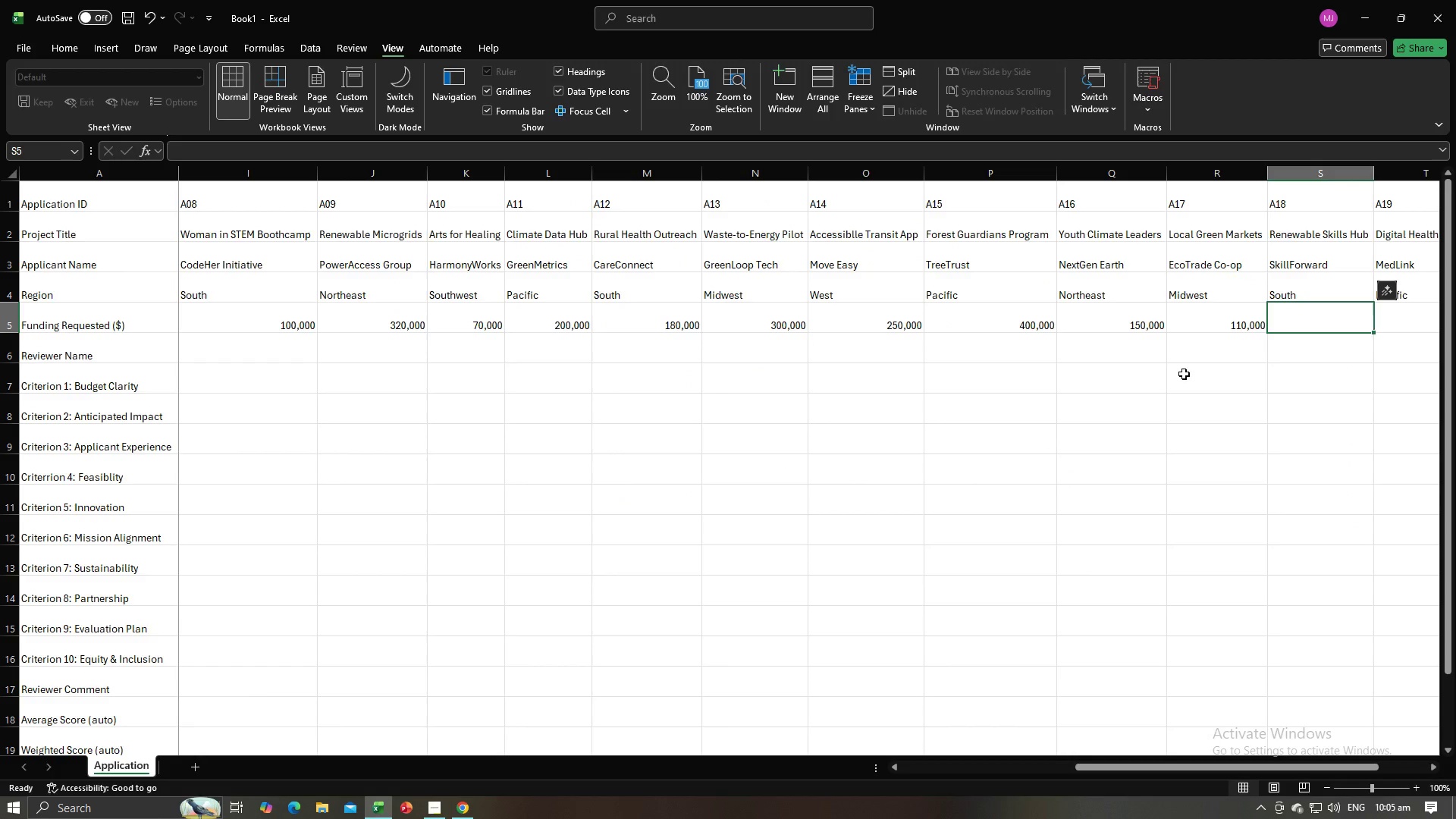 
key(Numpad2)
 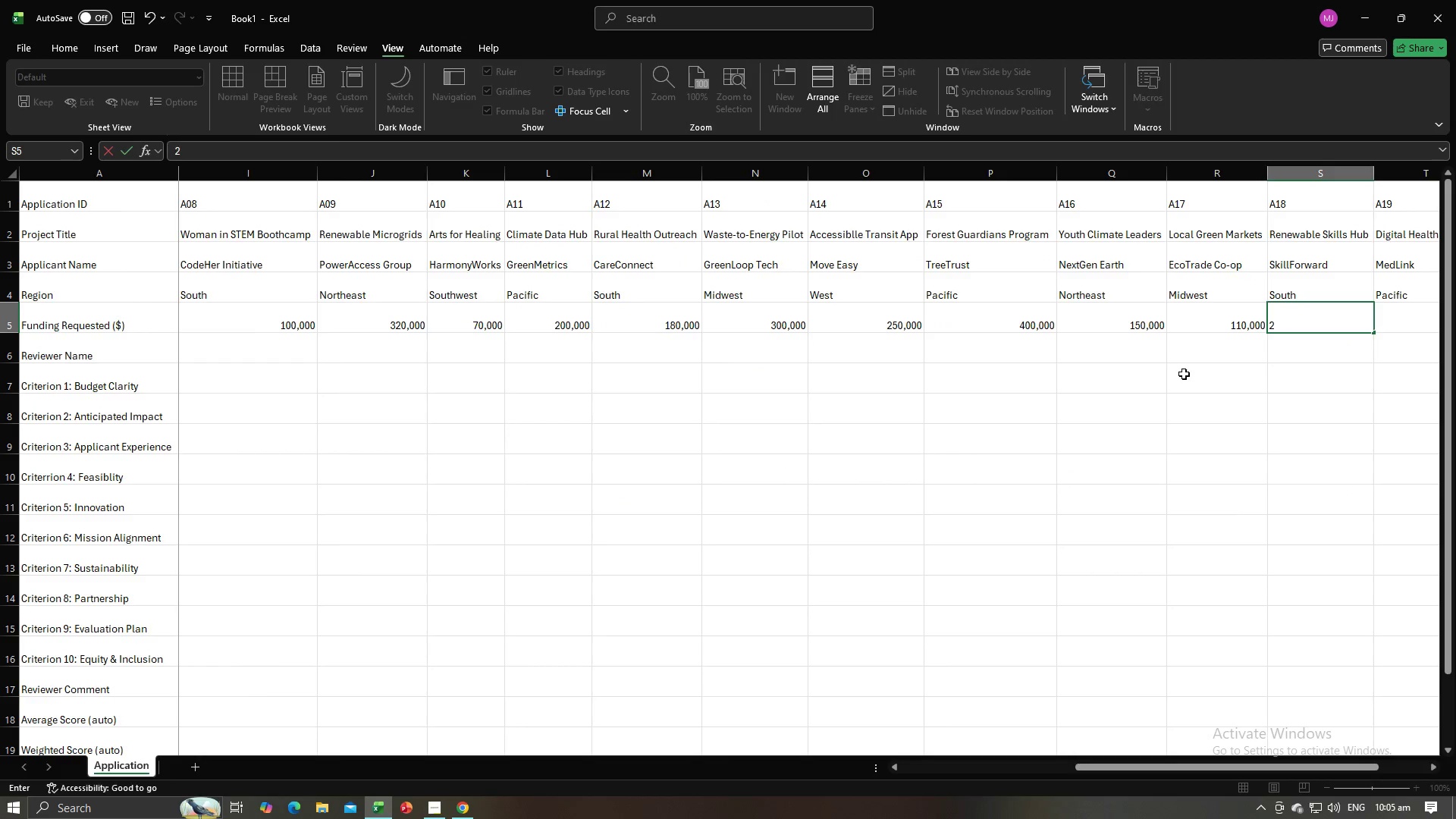 
key(Numpad2)
 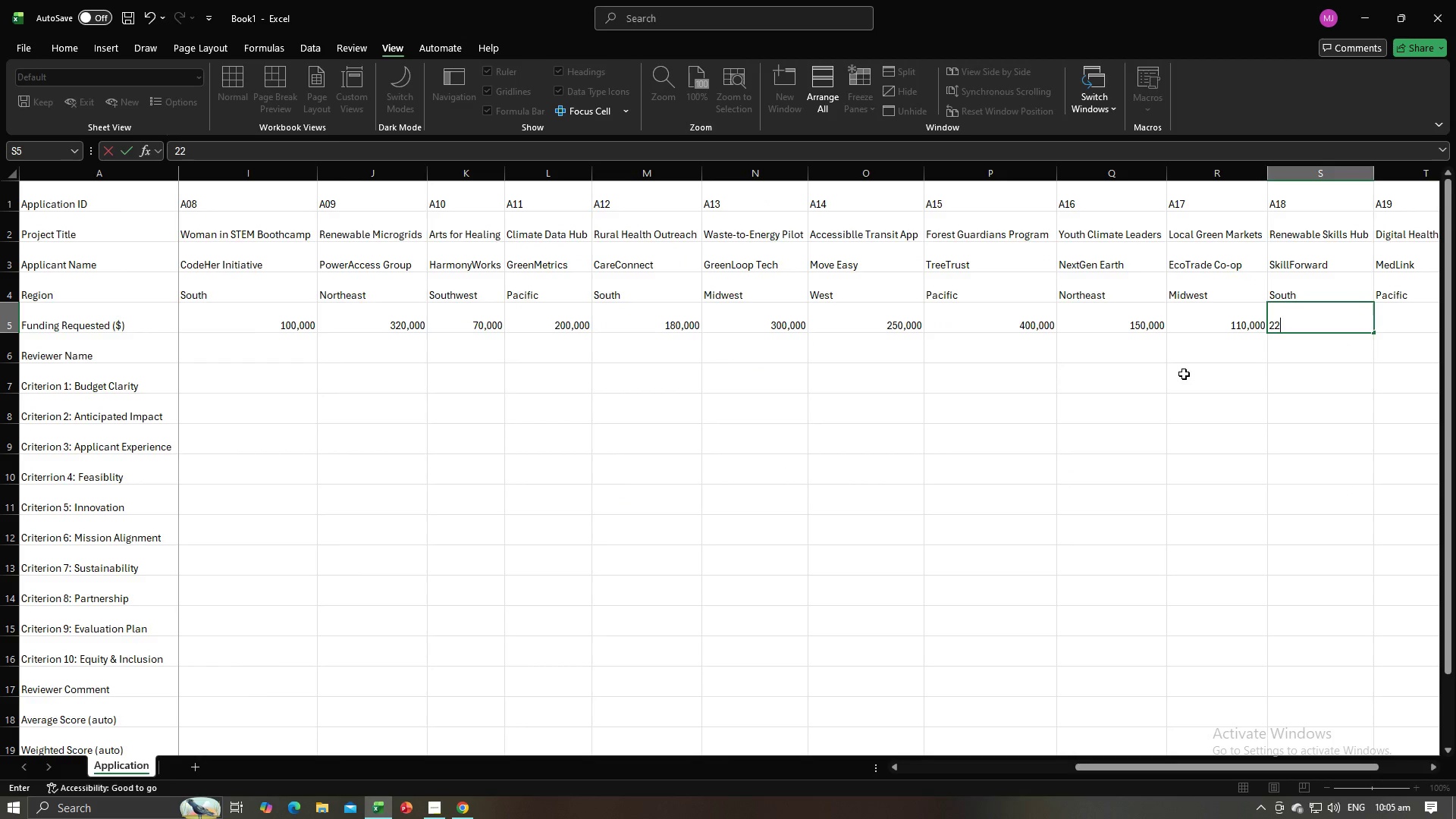 
key(Numpad0)
 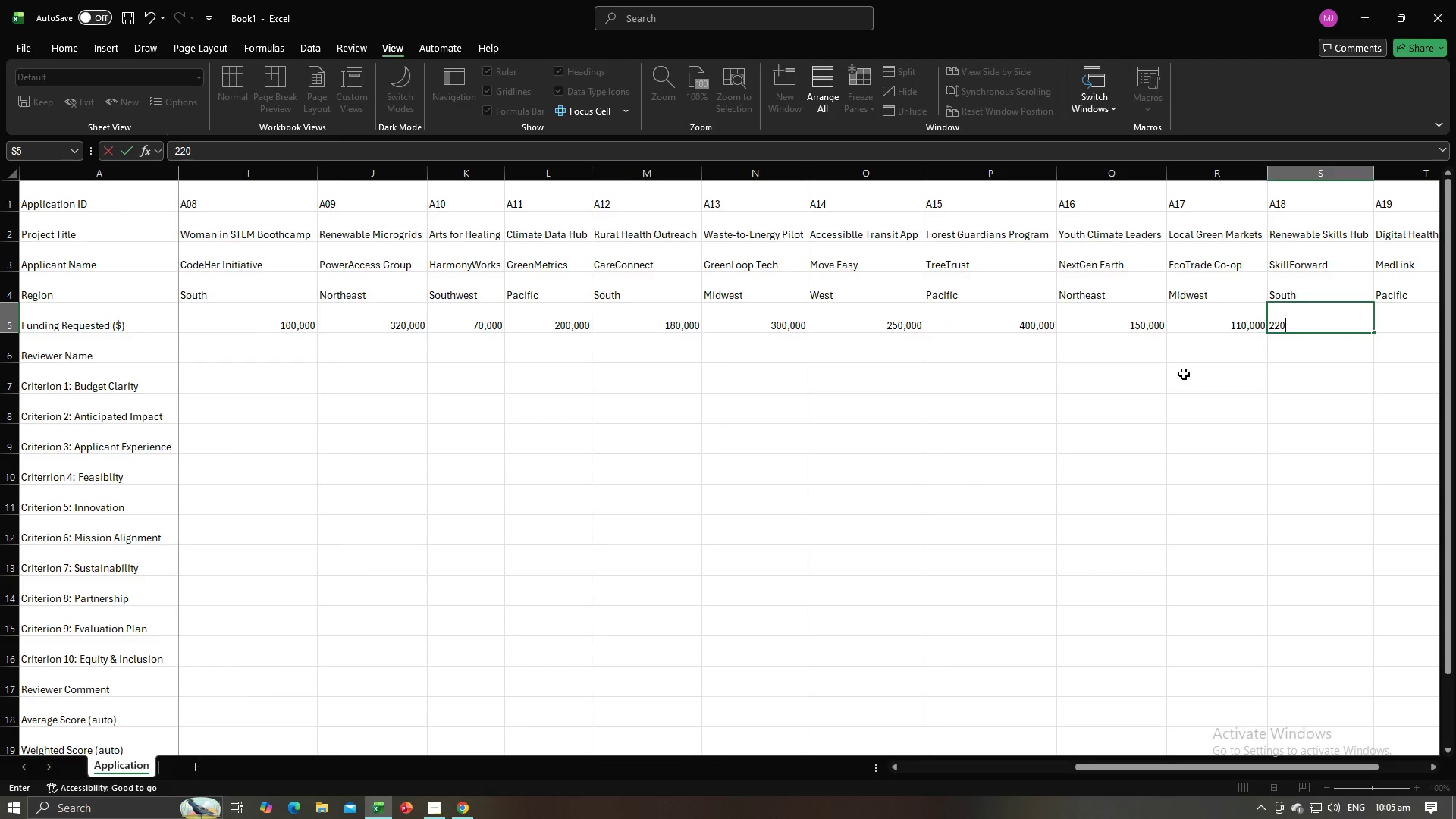 
key(Comma)
 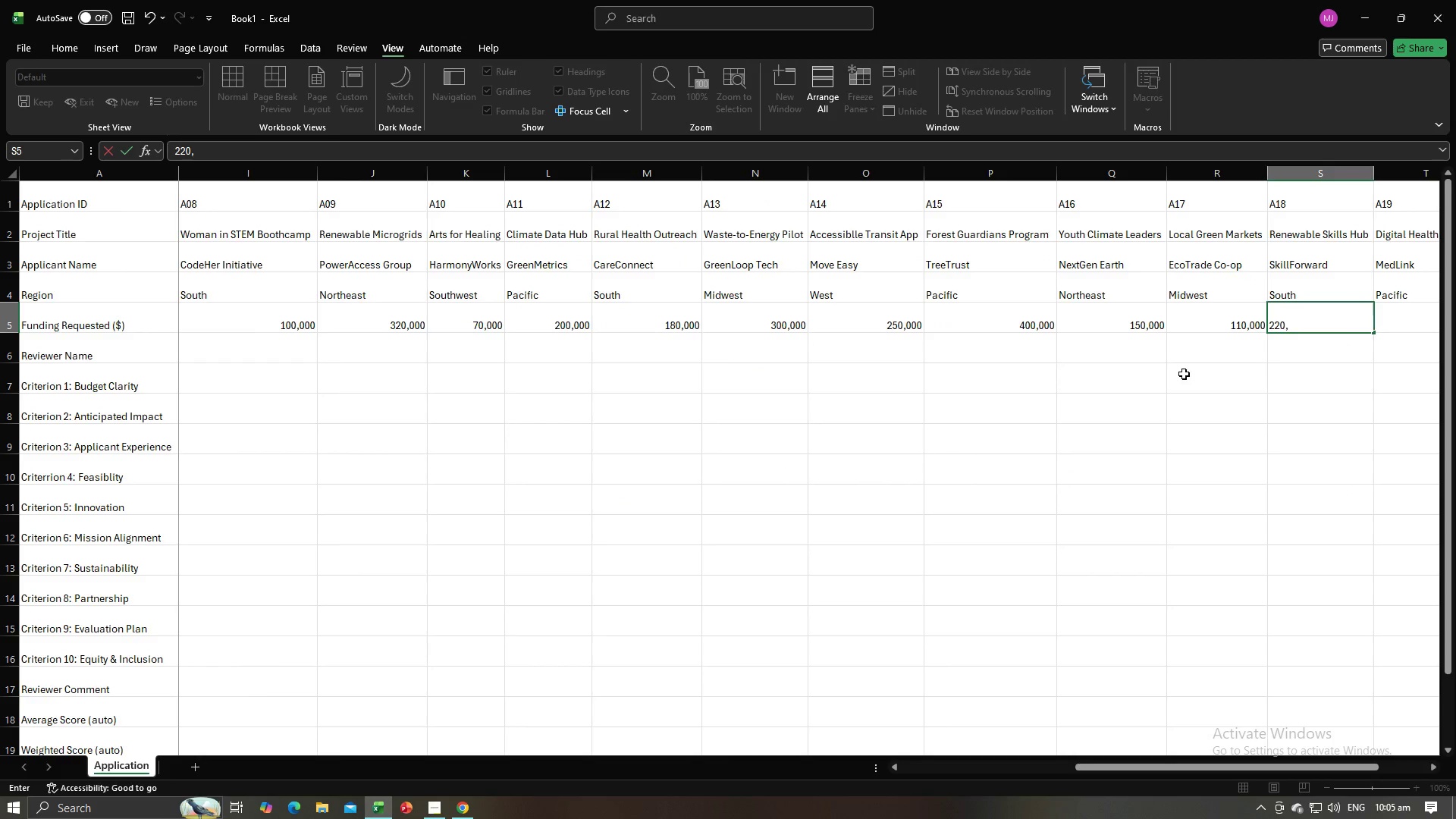 
key(Numpad0)
 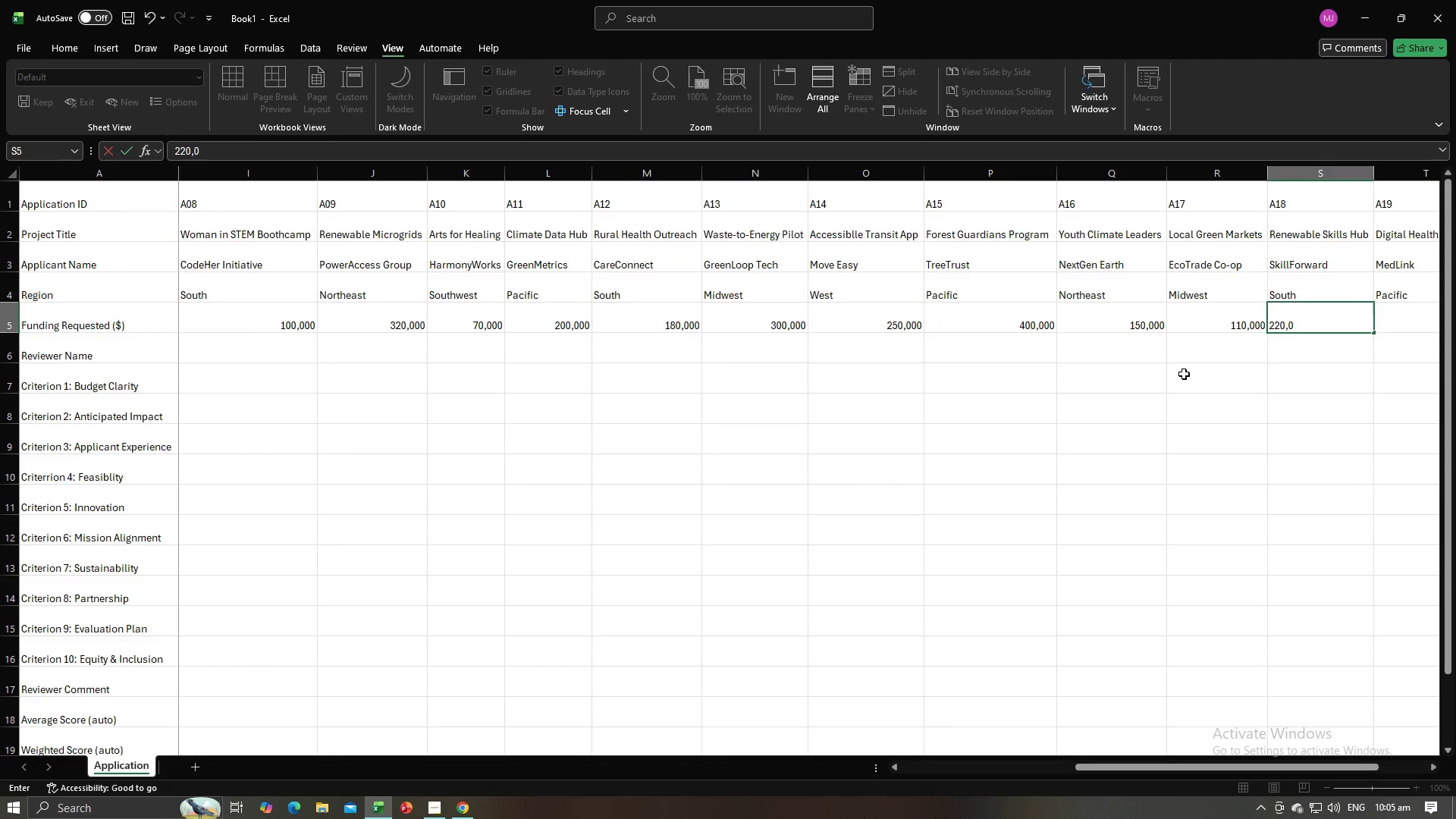 
key(Numpad0)
 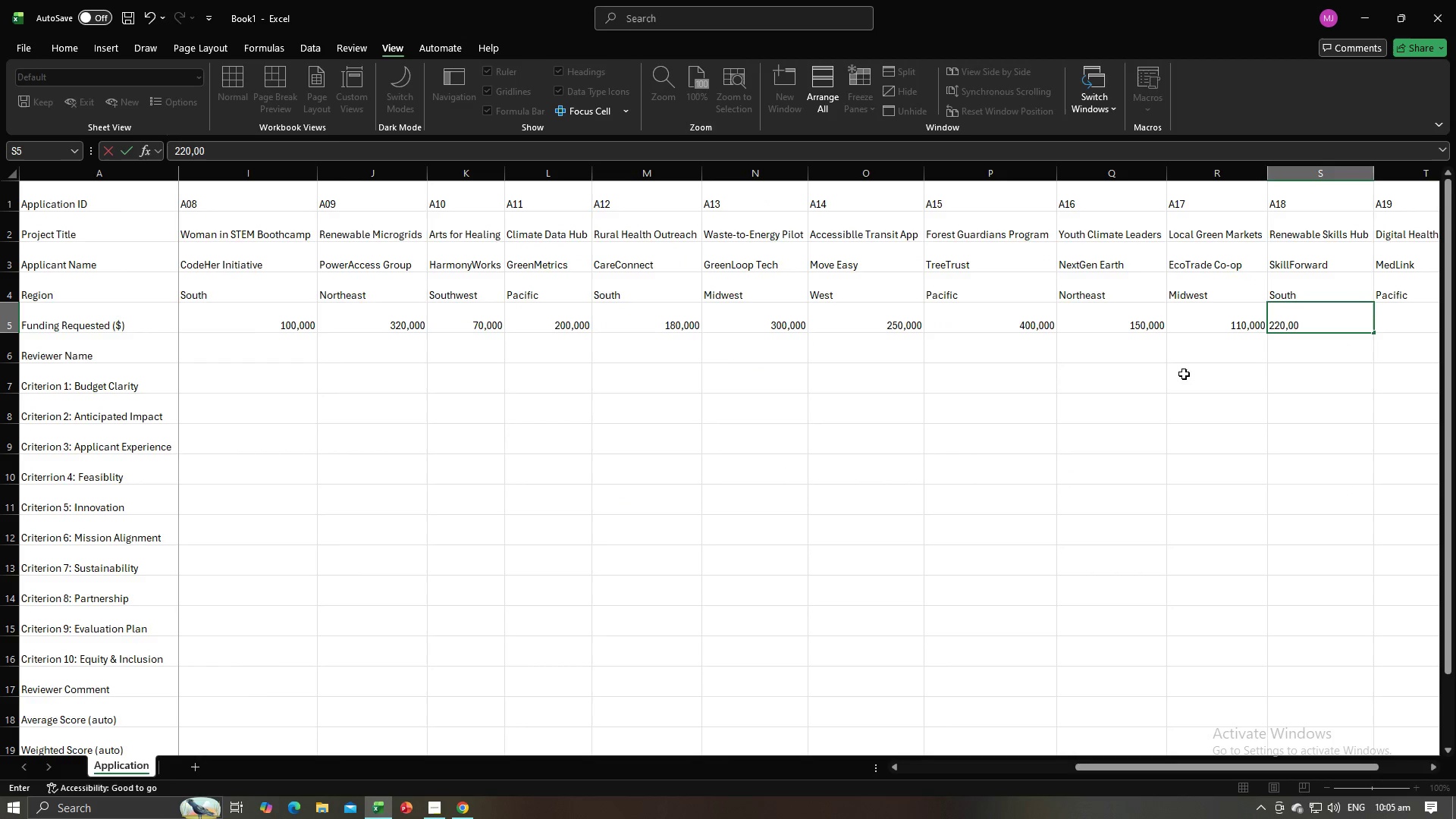 
key(Numpad0)
 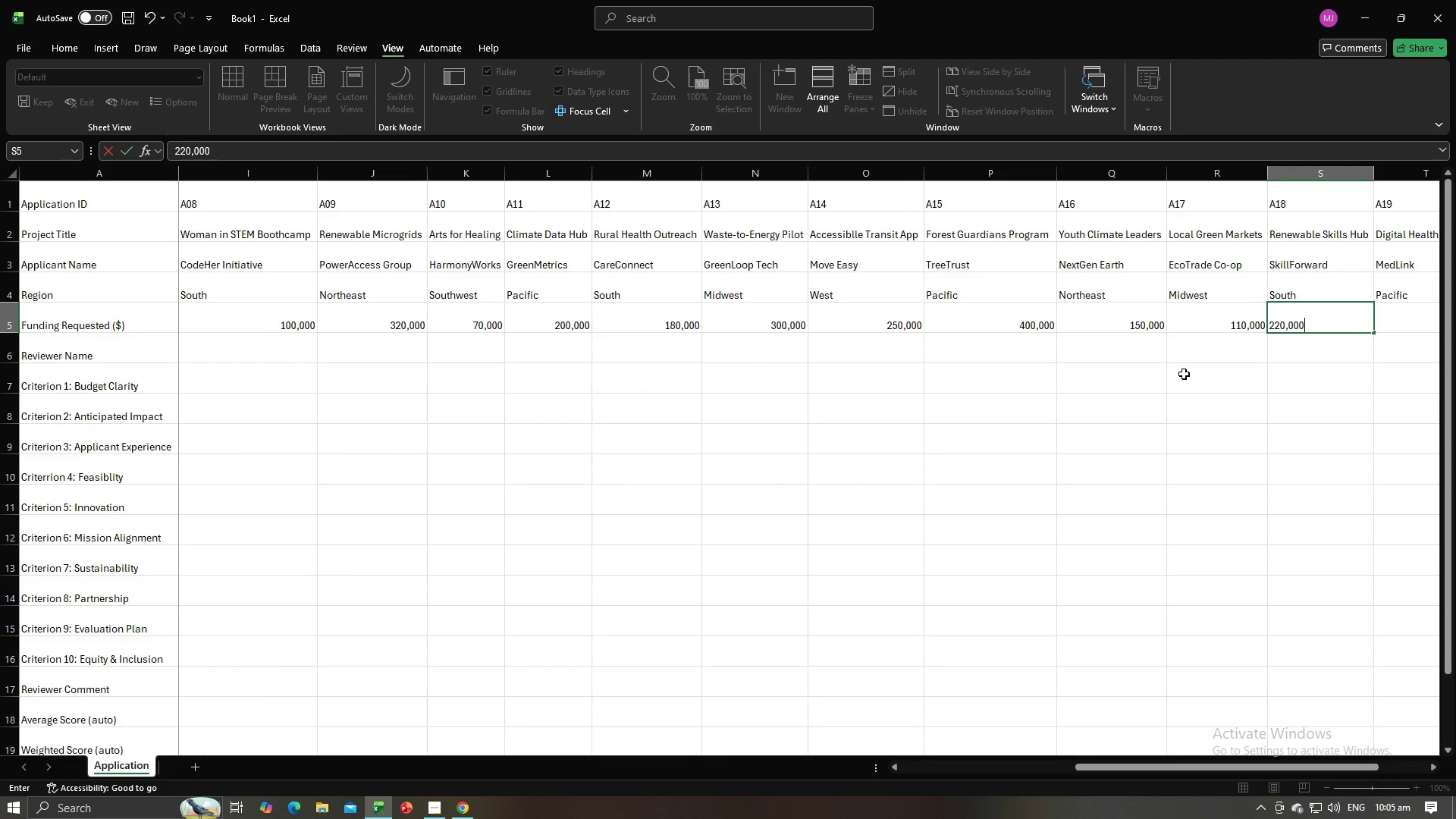 
key(Tab)
 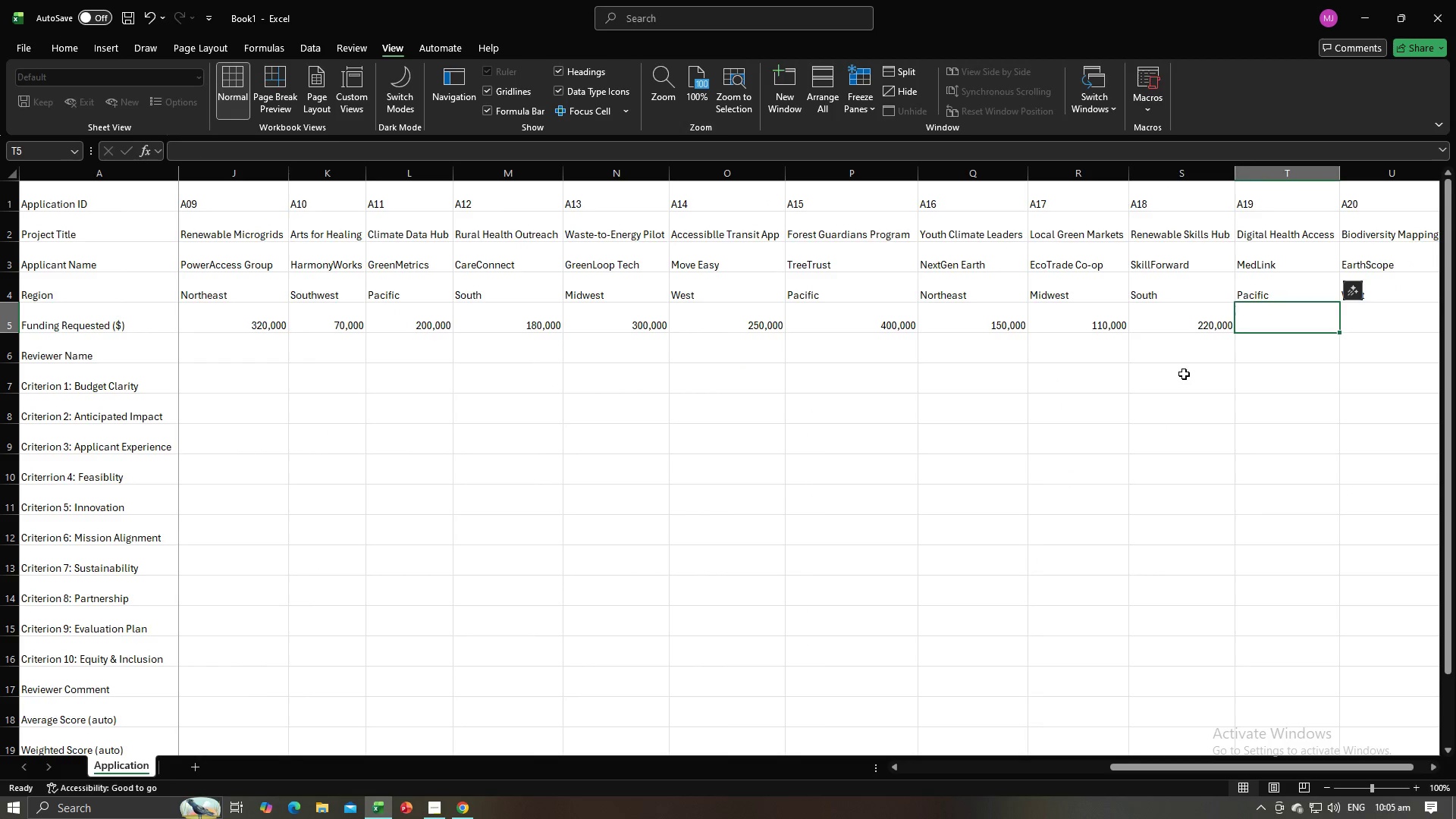 
key(Alt+AltLeft)
 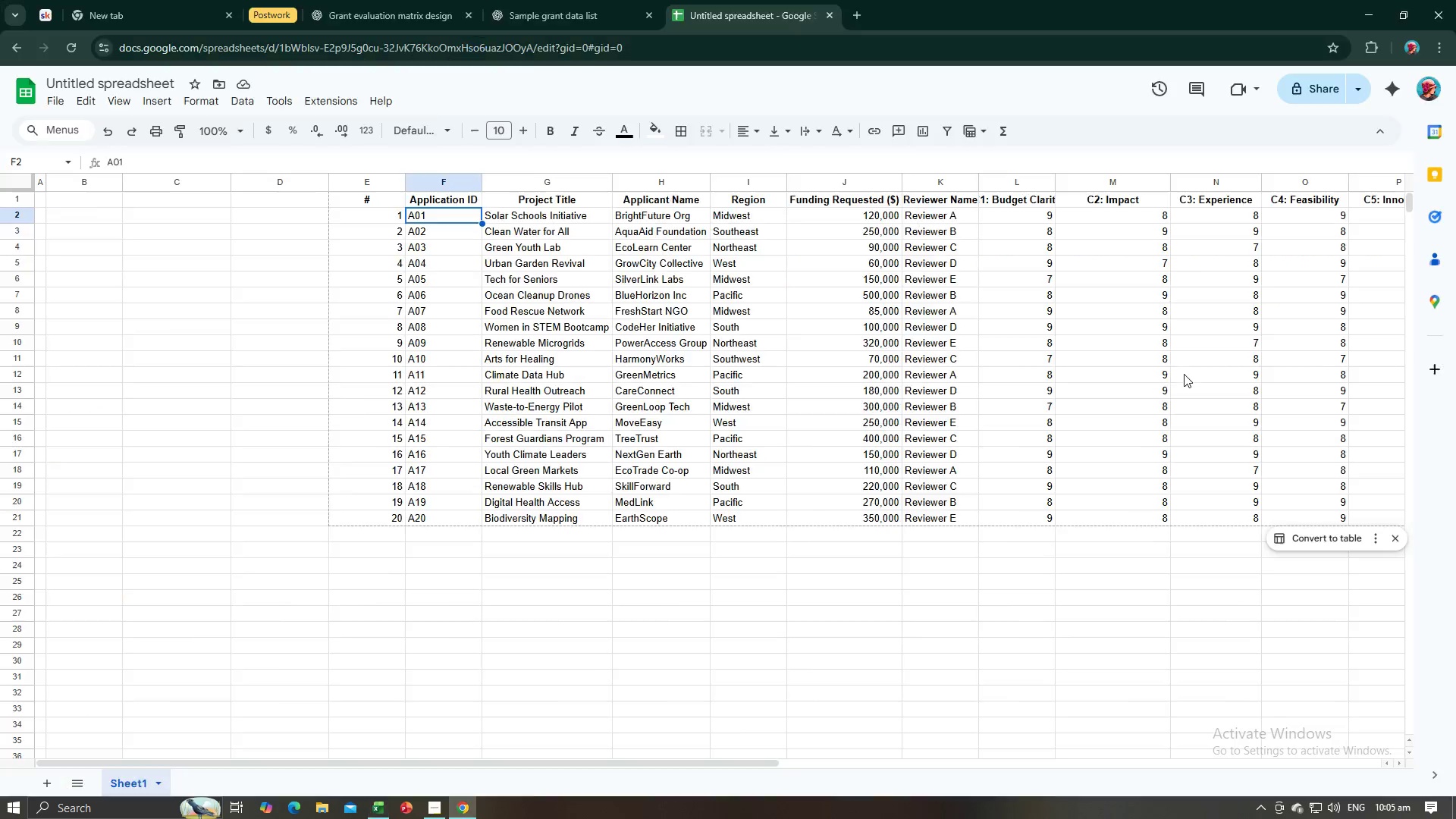 
key(Alt+Tab)
 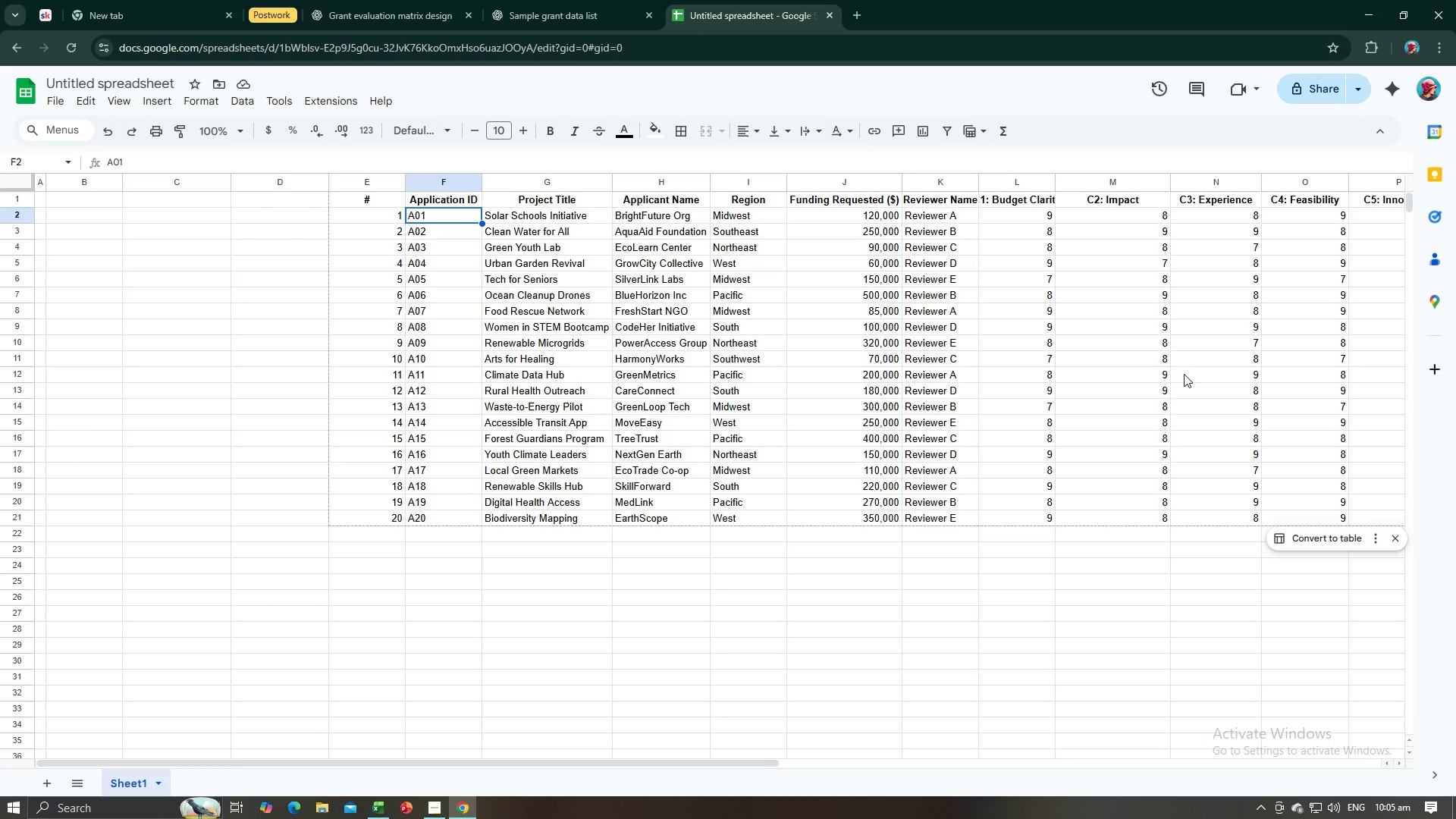 
key(Alt+AltLeft)
 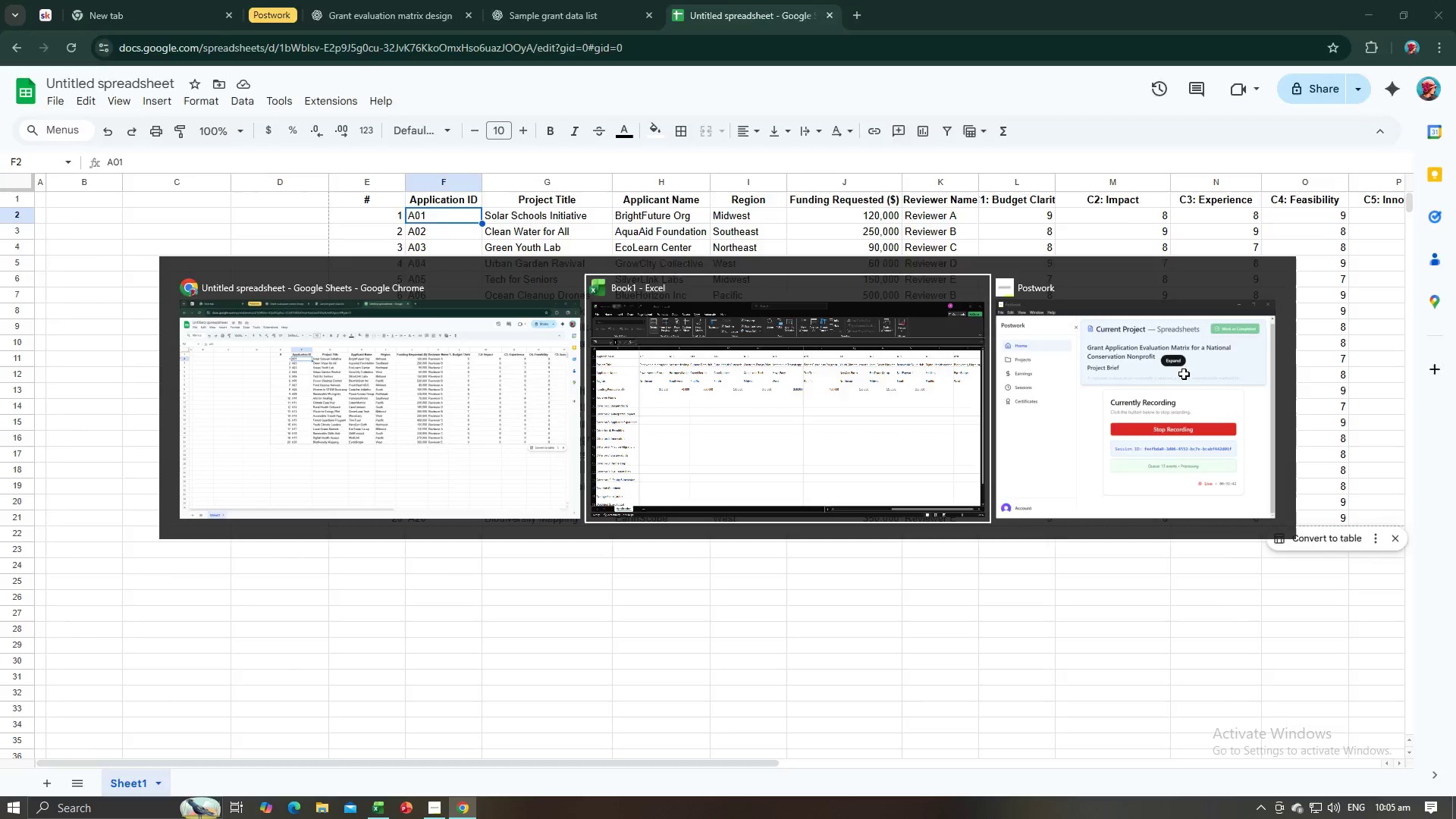 
key(Alt+Tab)
 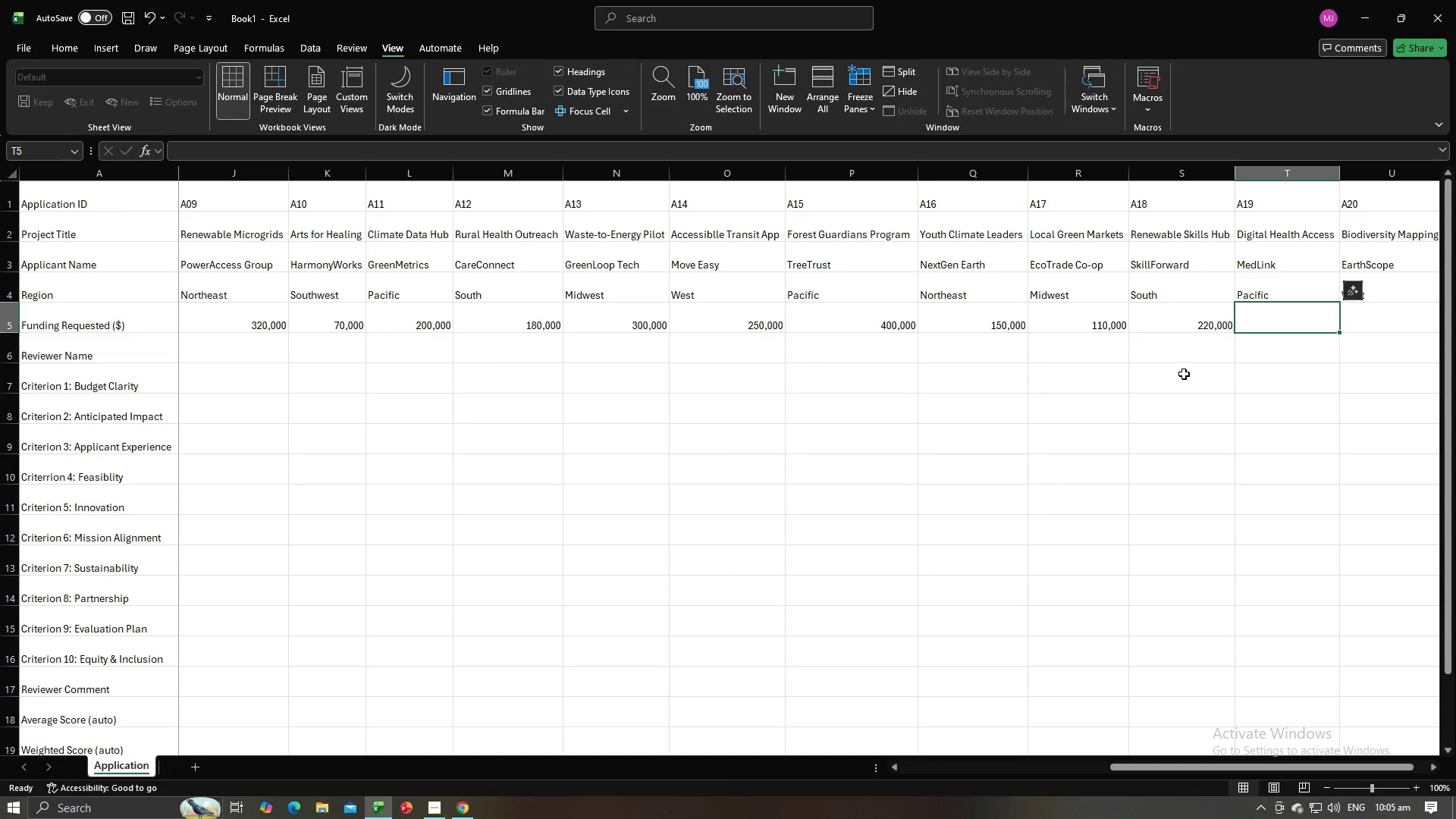 
key(Alt+AltLeft)
 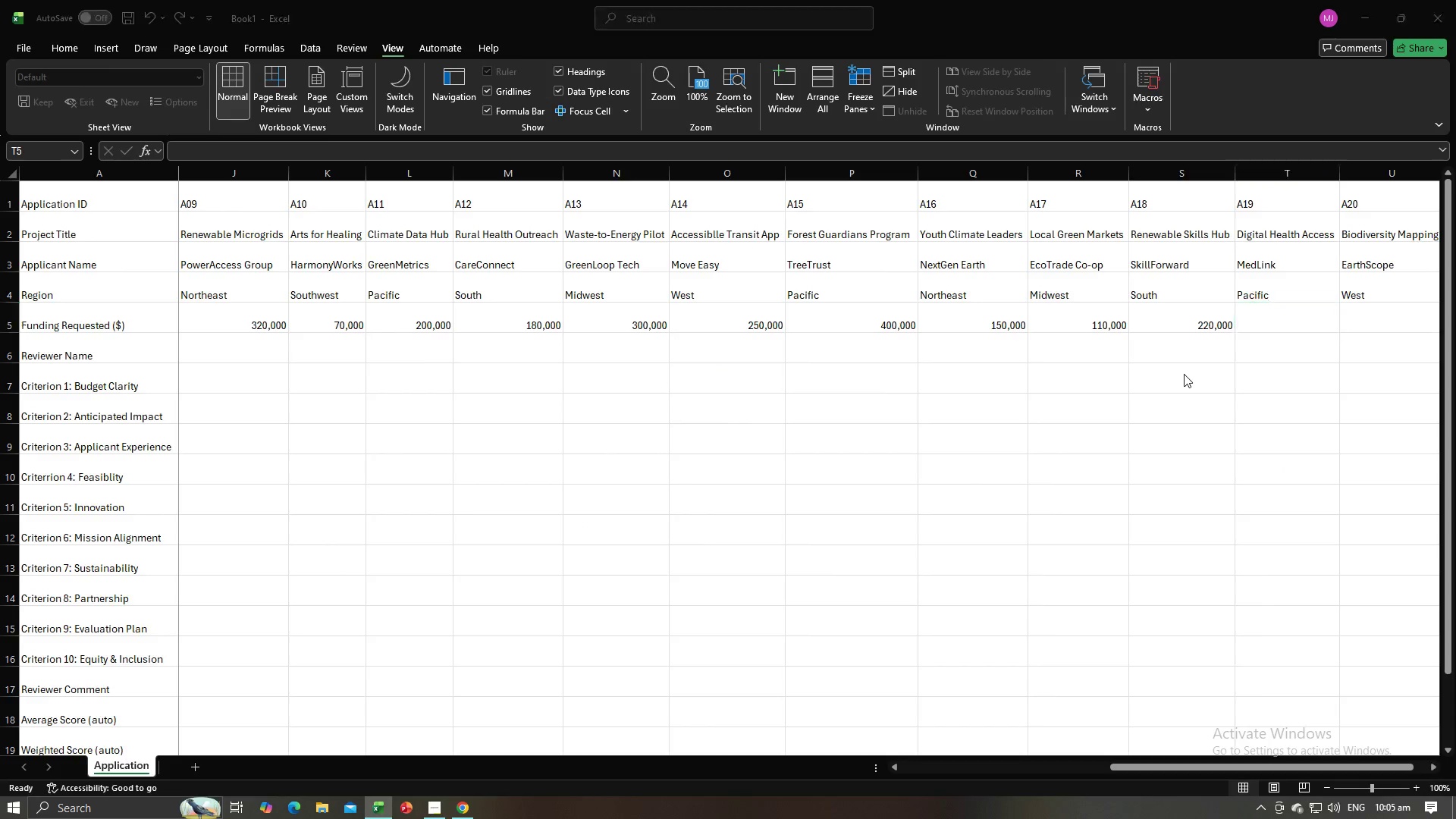 
key(Alt+Tab)
 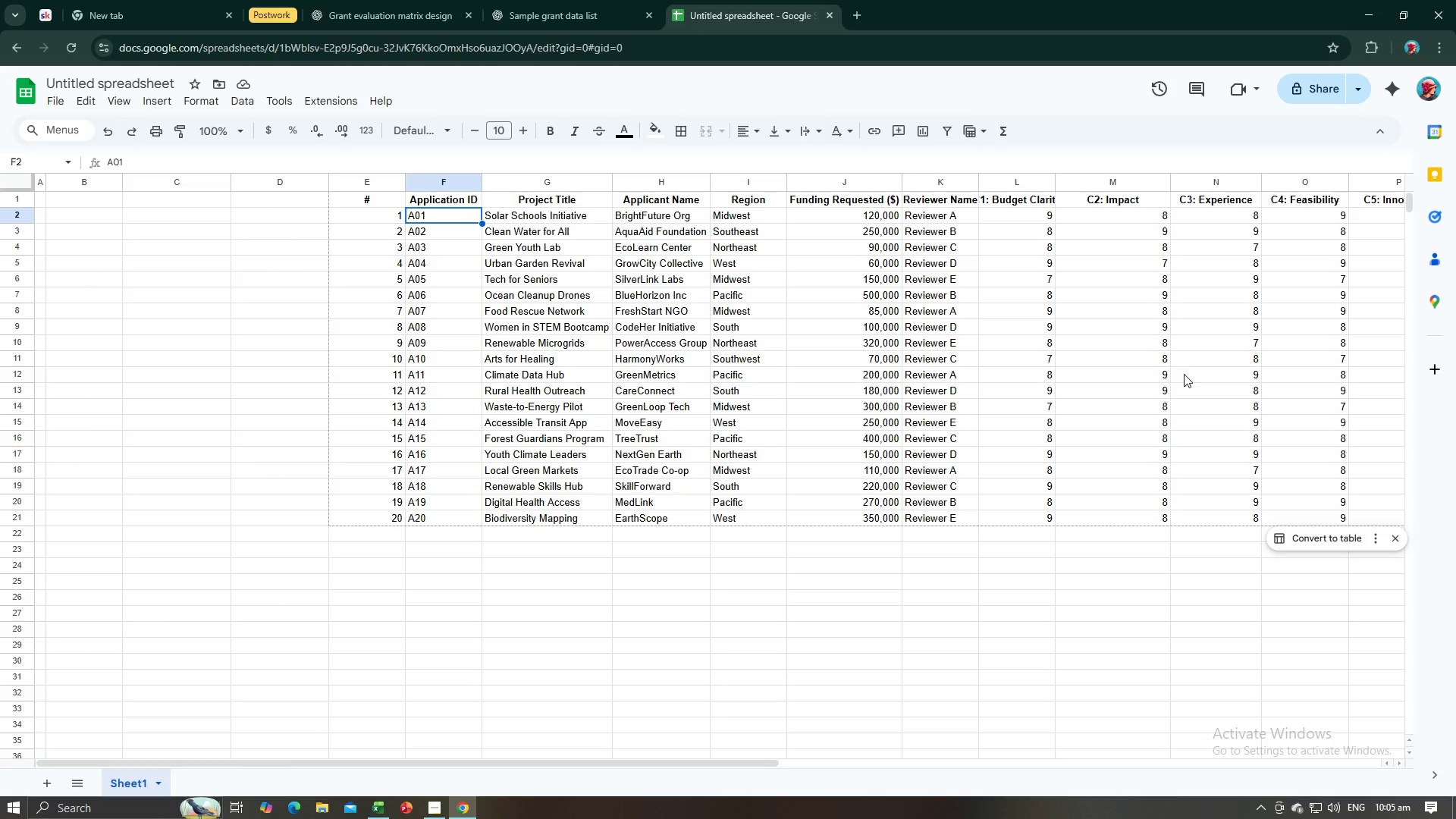 
key(Alt+AltLeft)
 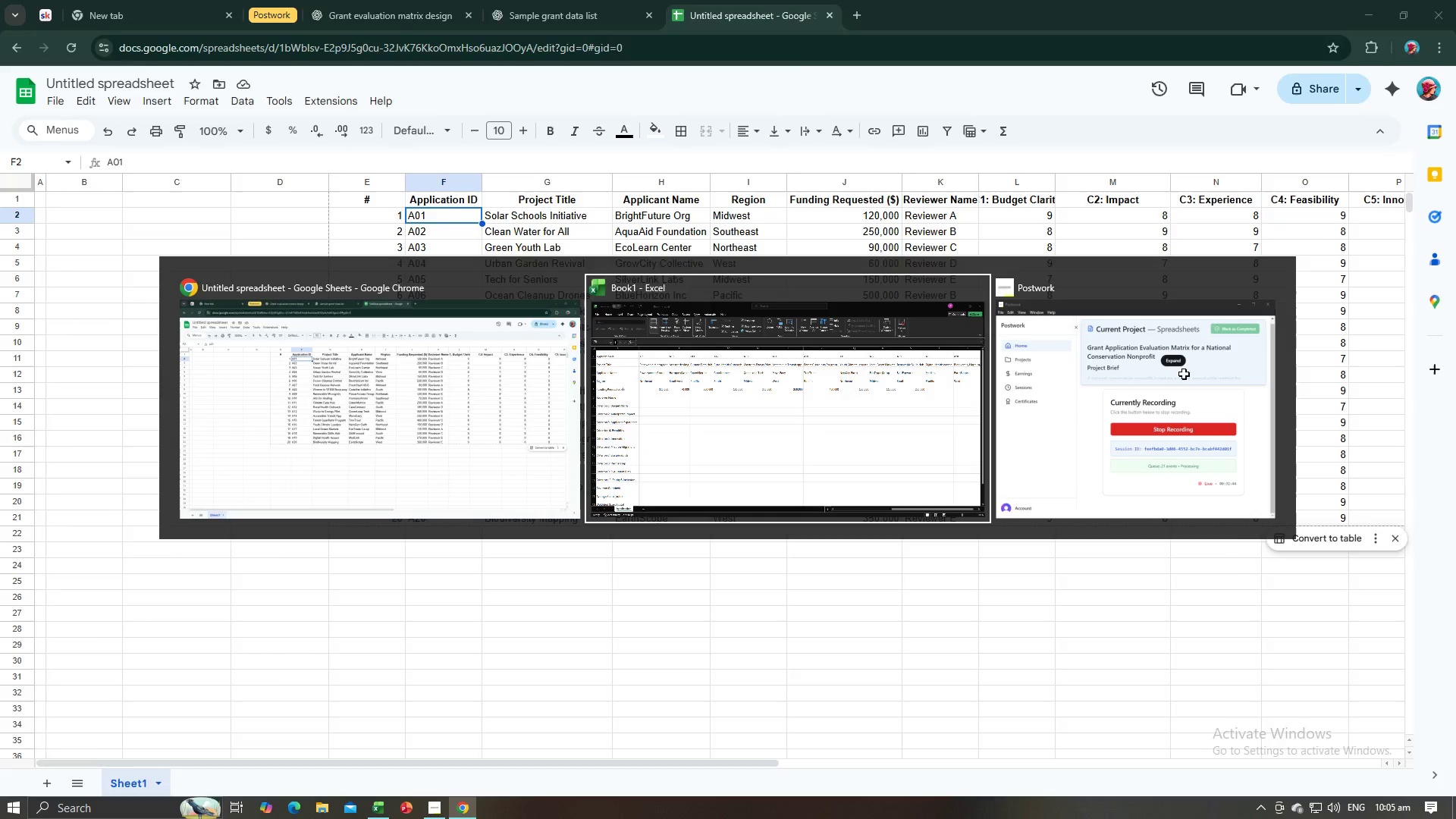 
key(Alt+Tab)
 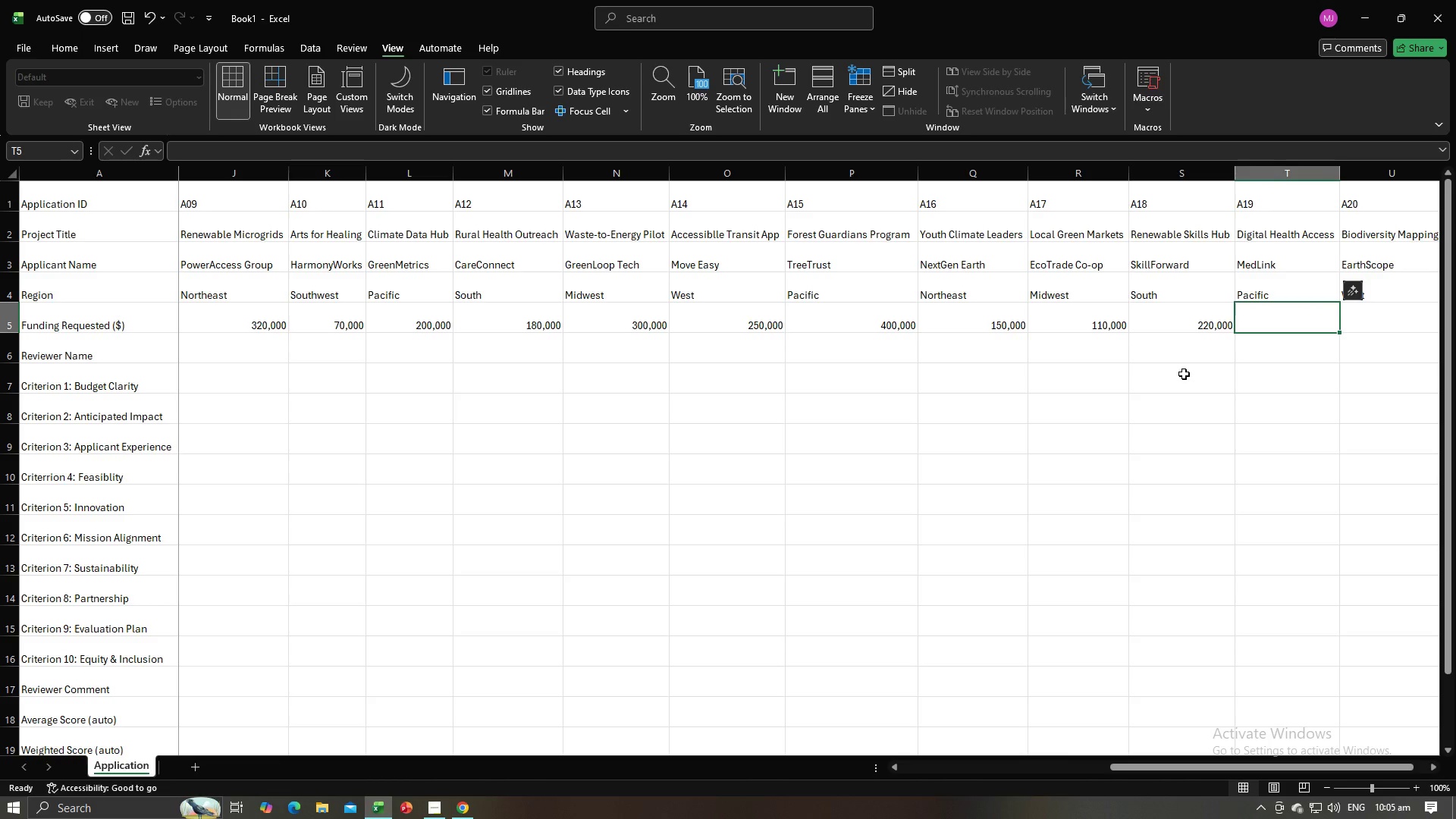 
key(Numpad2)
 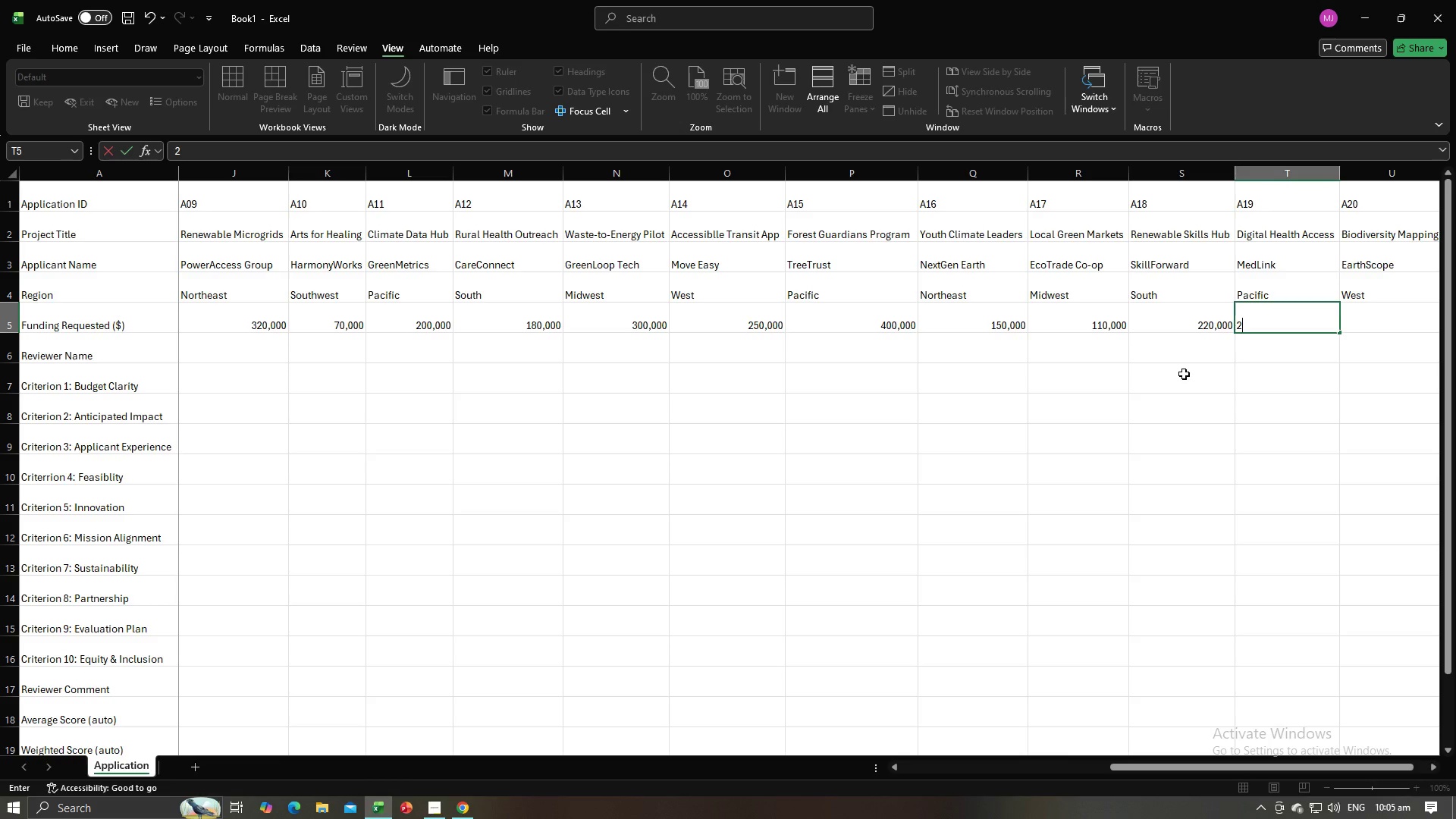 
key(Numpad7)